 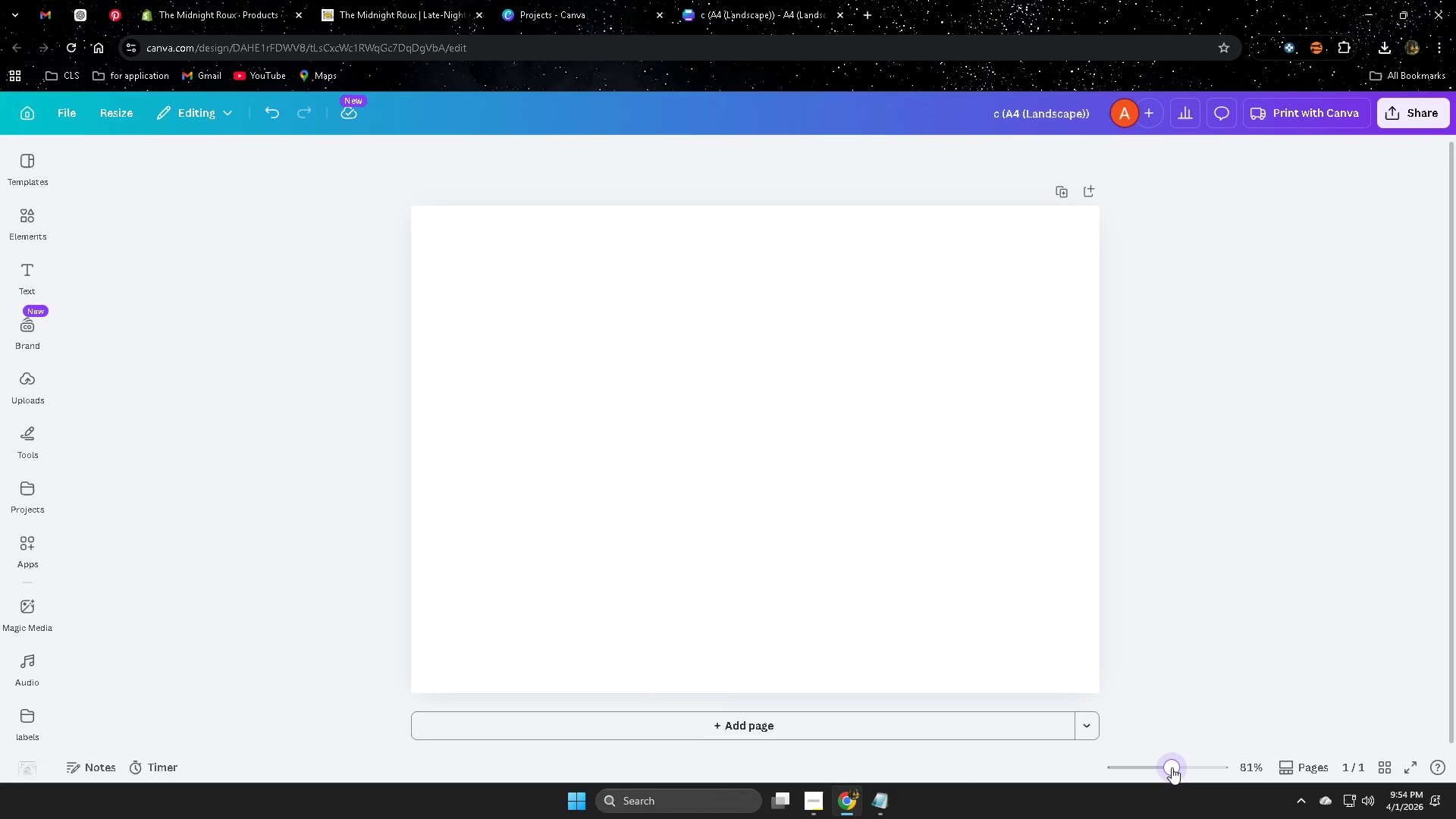 
left_click([20, 393])
 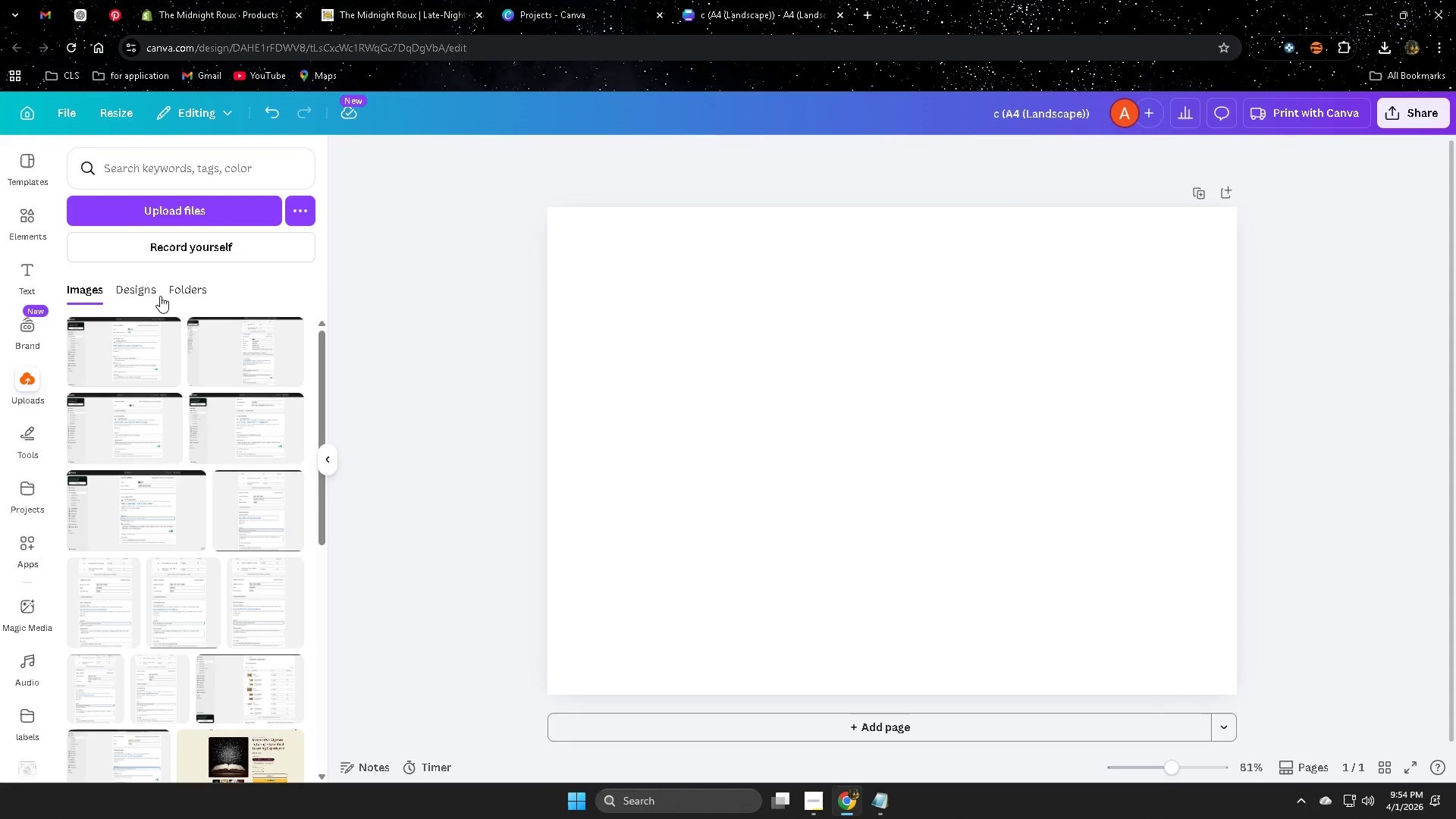 
left_click([212, 212])
 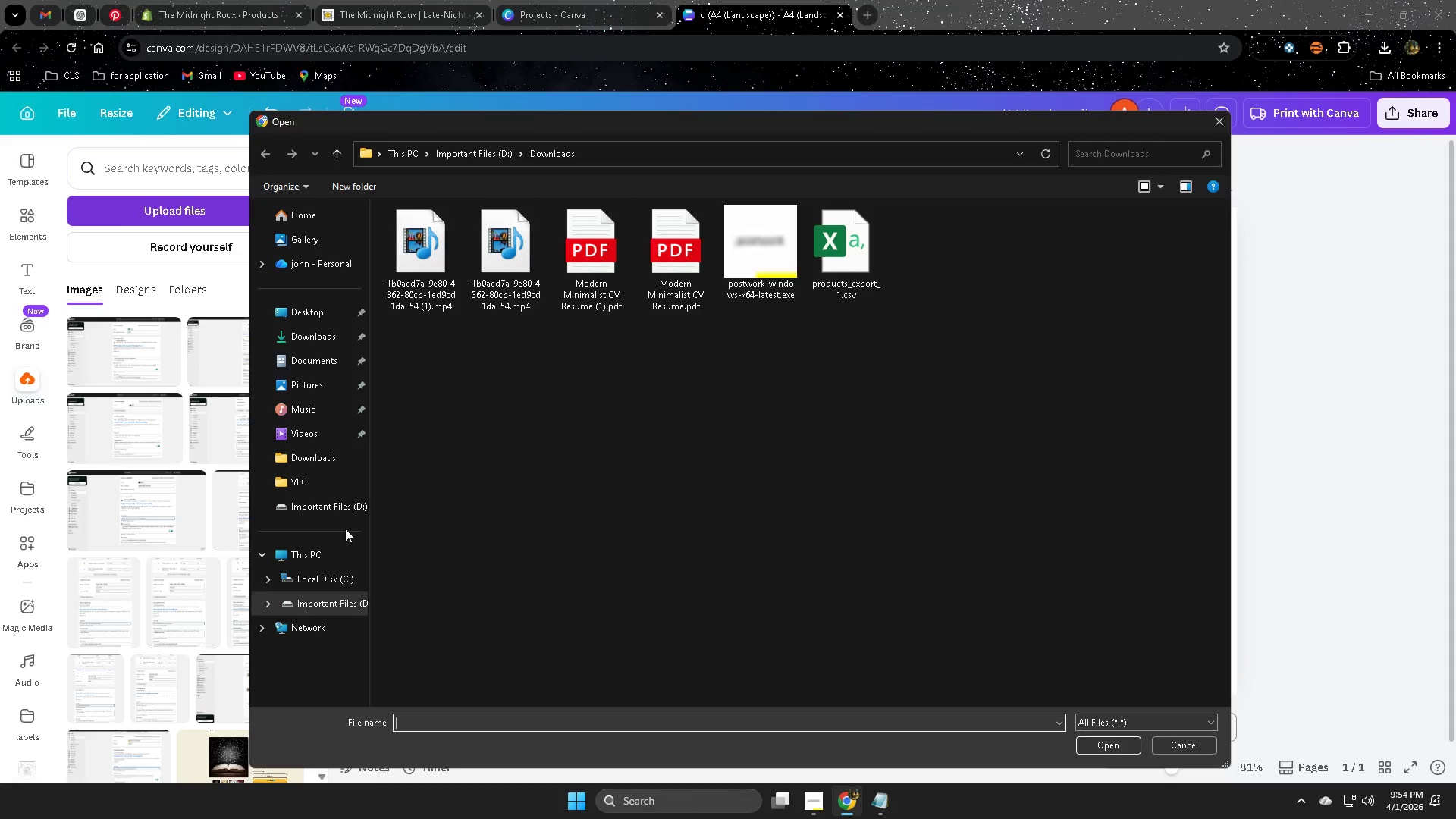 
left_click([340, 607])
 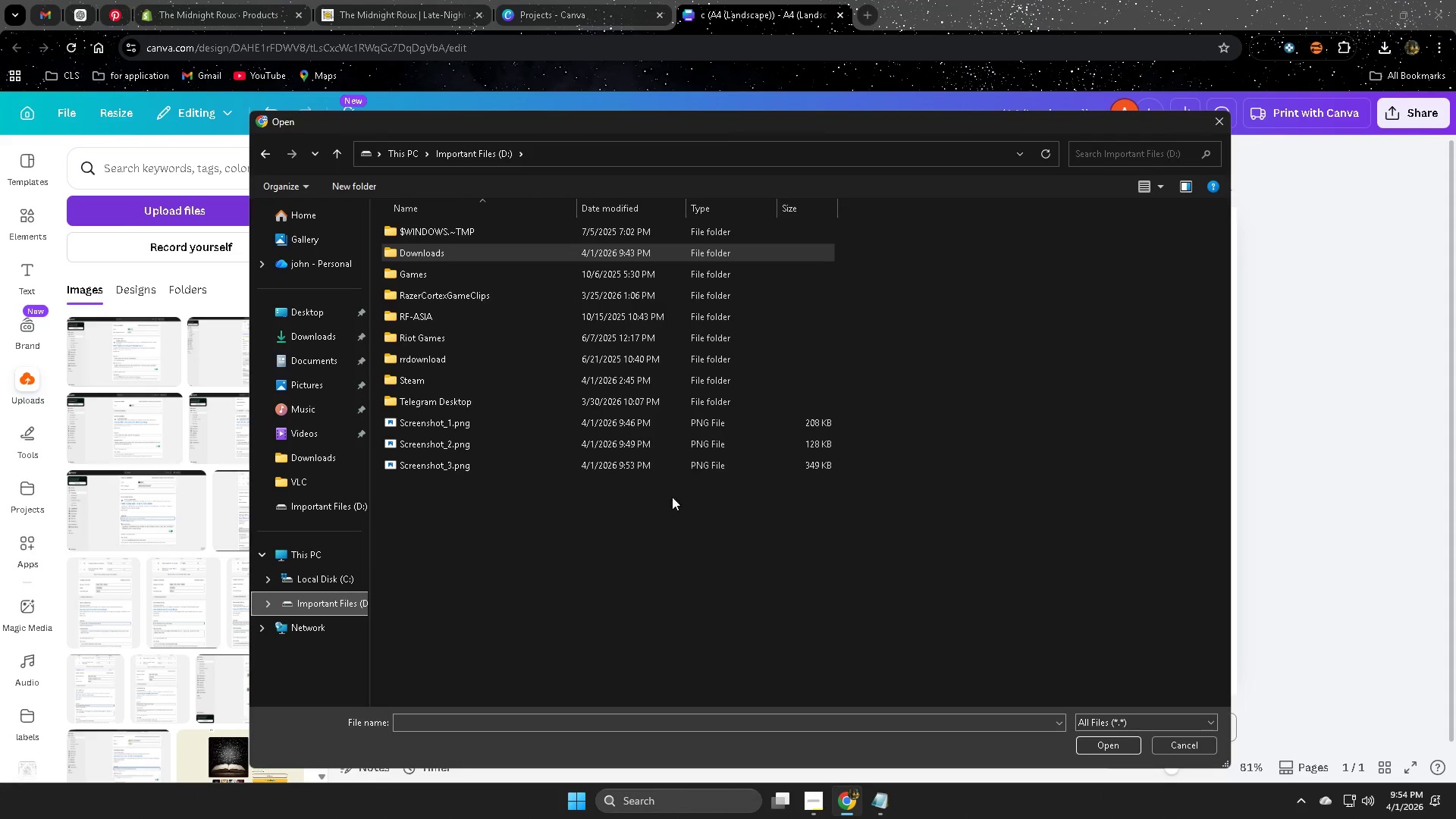 
left_click_drag(start_coordinate=[557, 500], to_coordinate=[485, 424])
 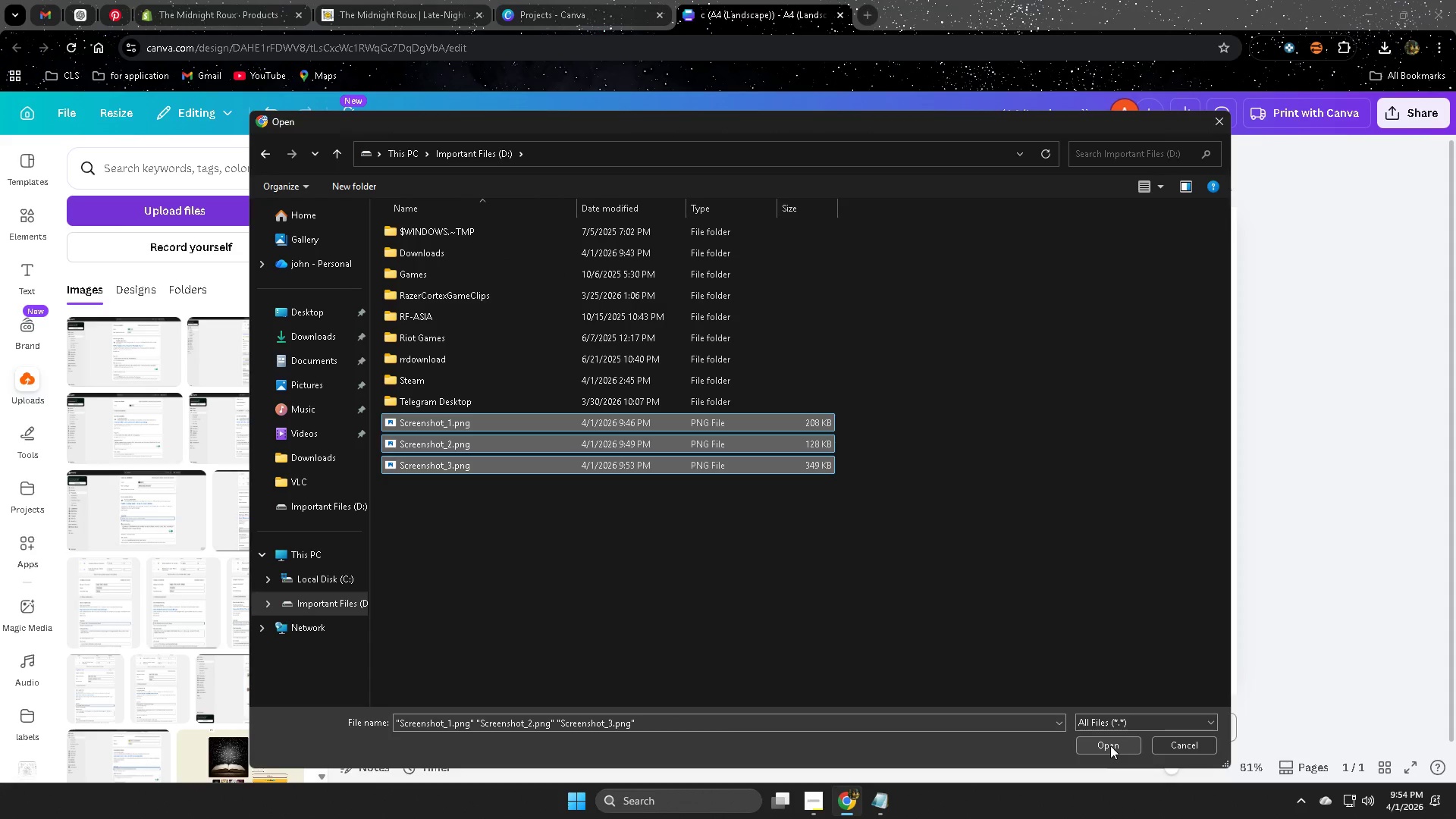 
left_click([1110, 745])
 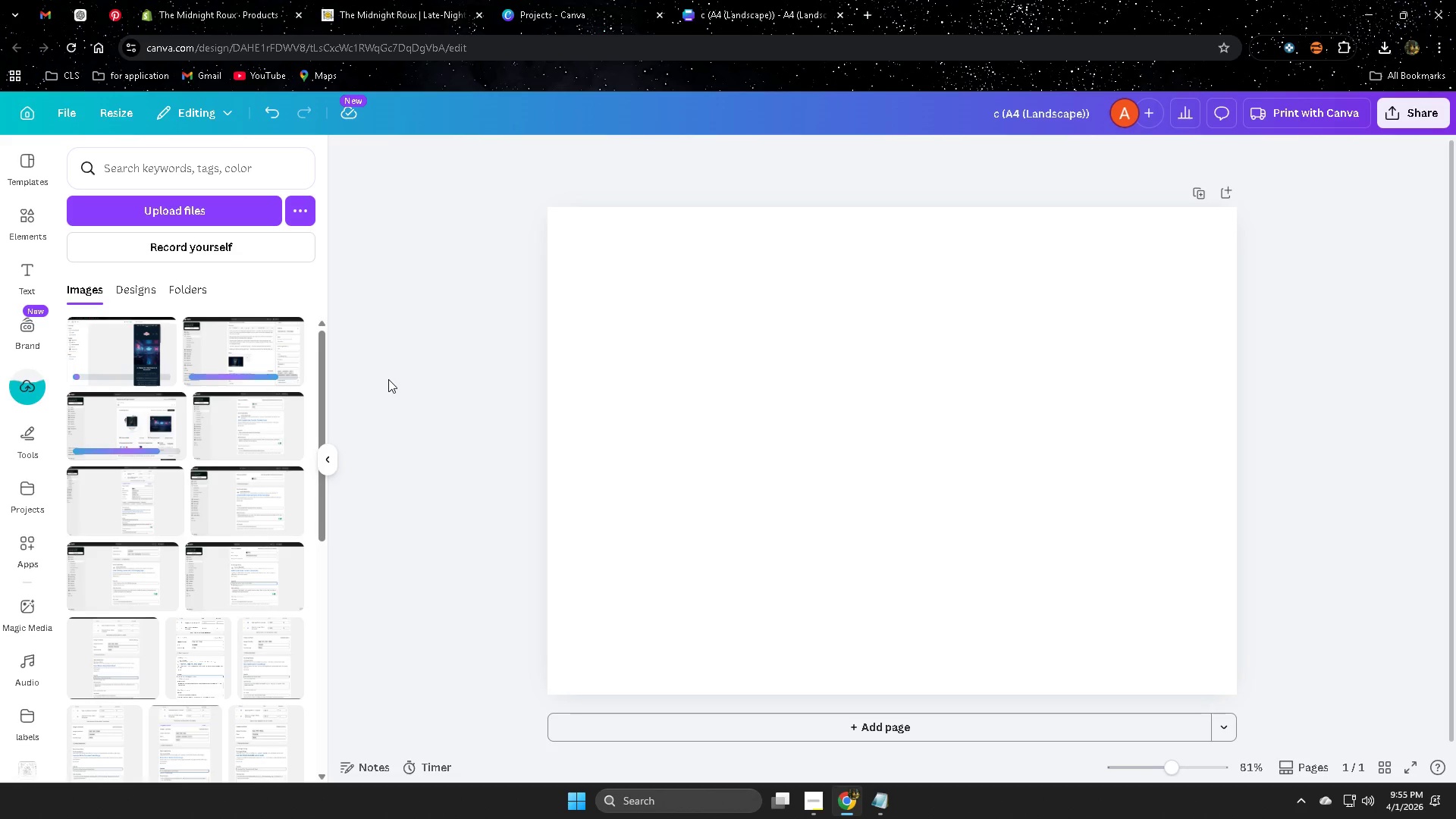 
wait(8.97)
 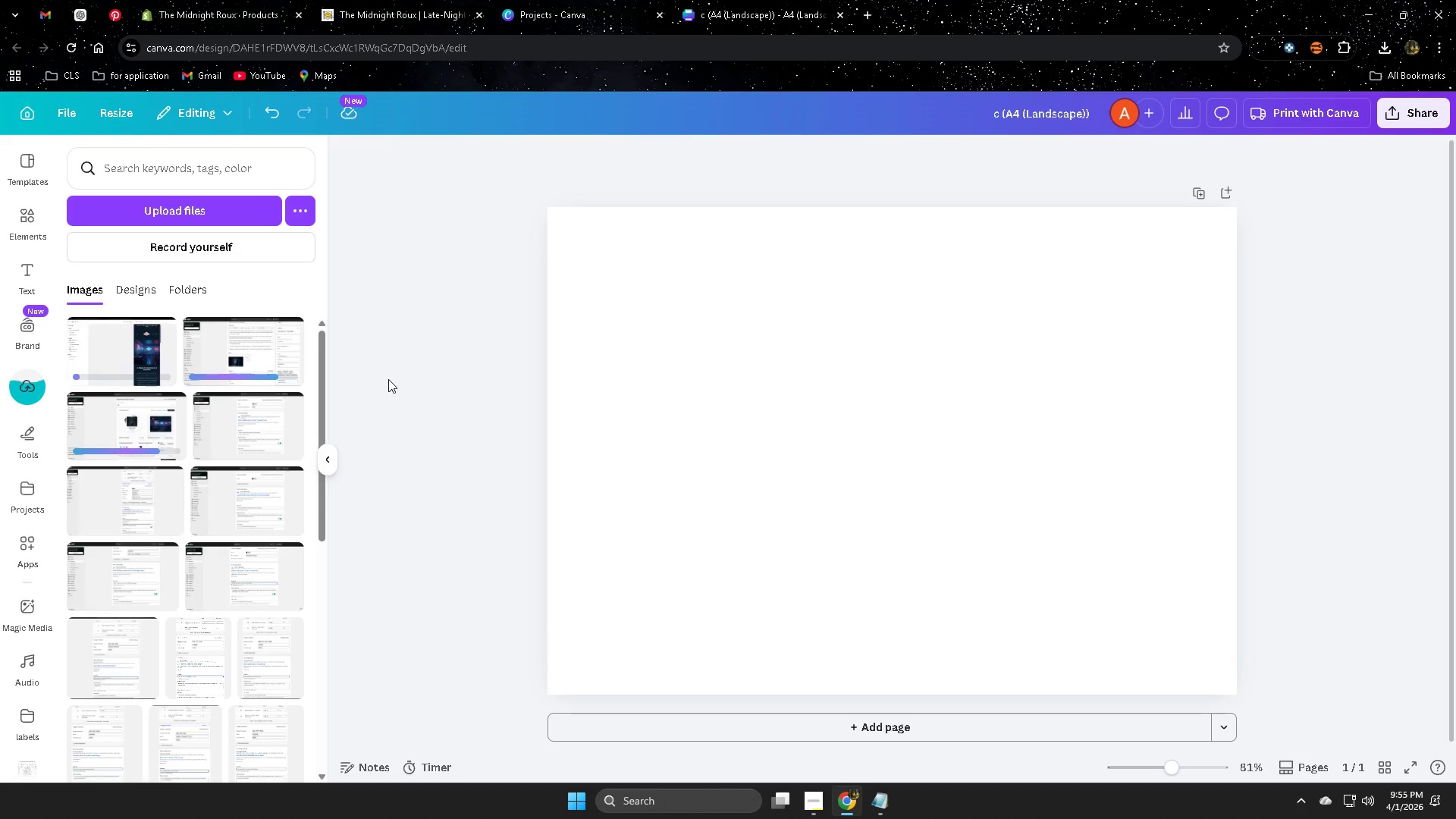 
left_click([110, 360])
 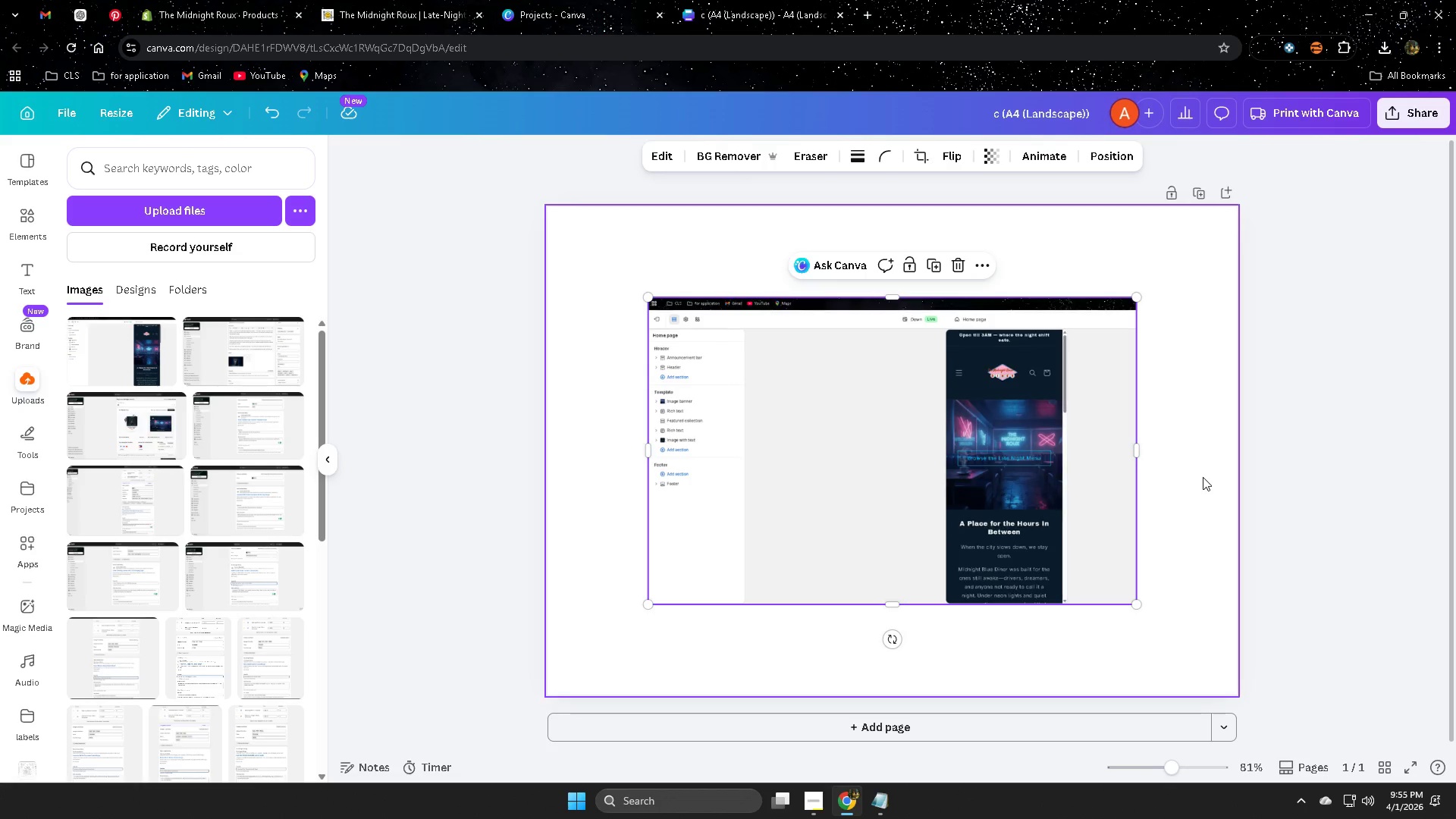 
left_click_drag(start_coordinate=[981, 436], to_coordinate=[893, 359])
 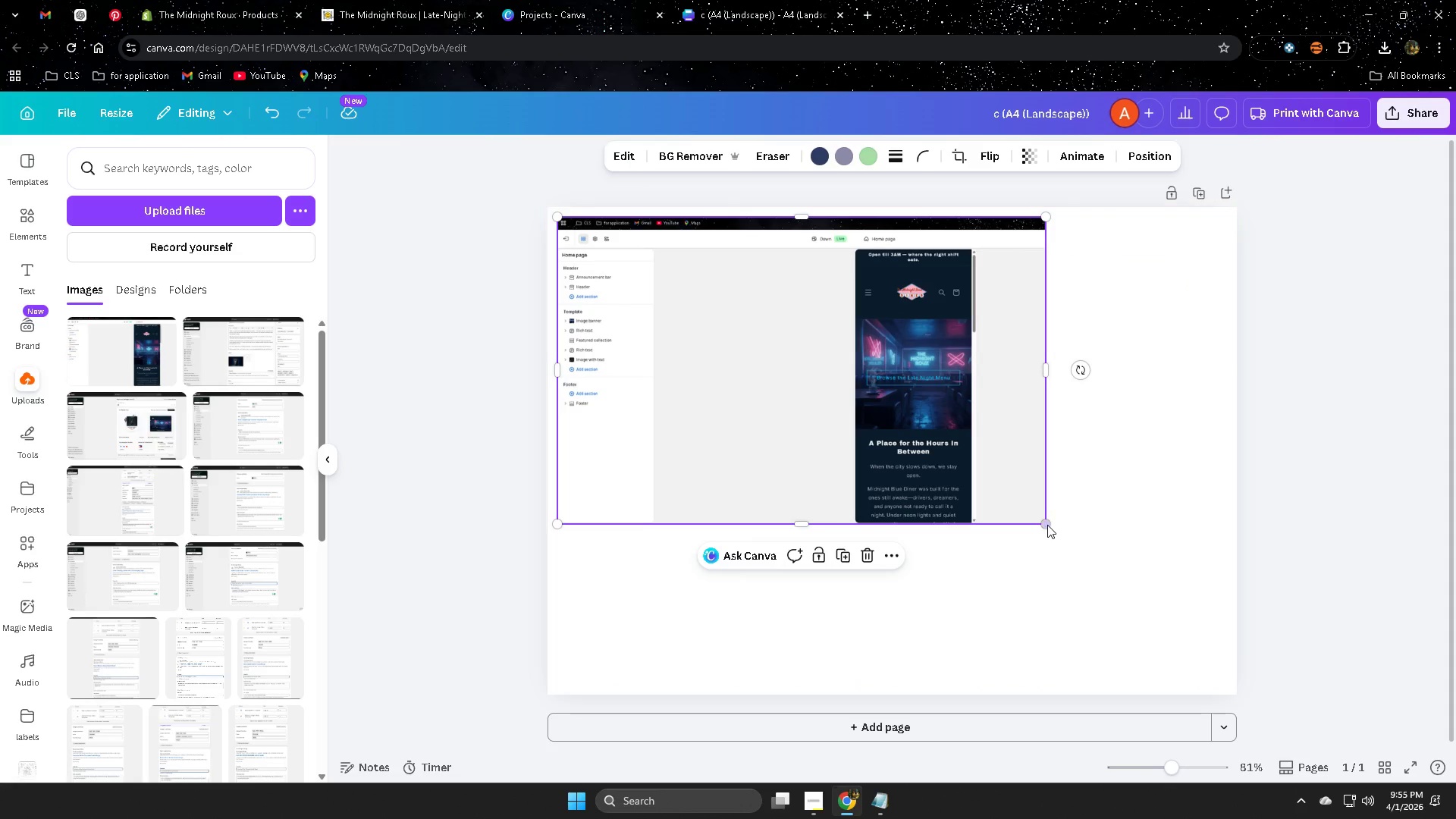 
left_click_drag(start_coordinate=[1046, 525], to_coordinate=[1178, 714])
 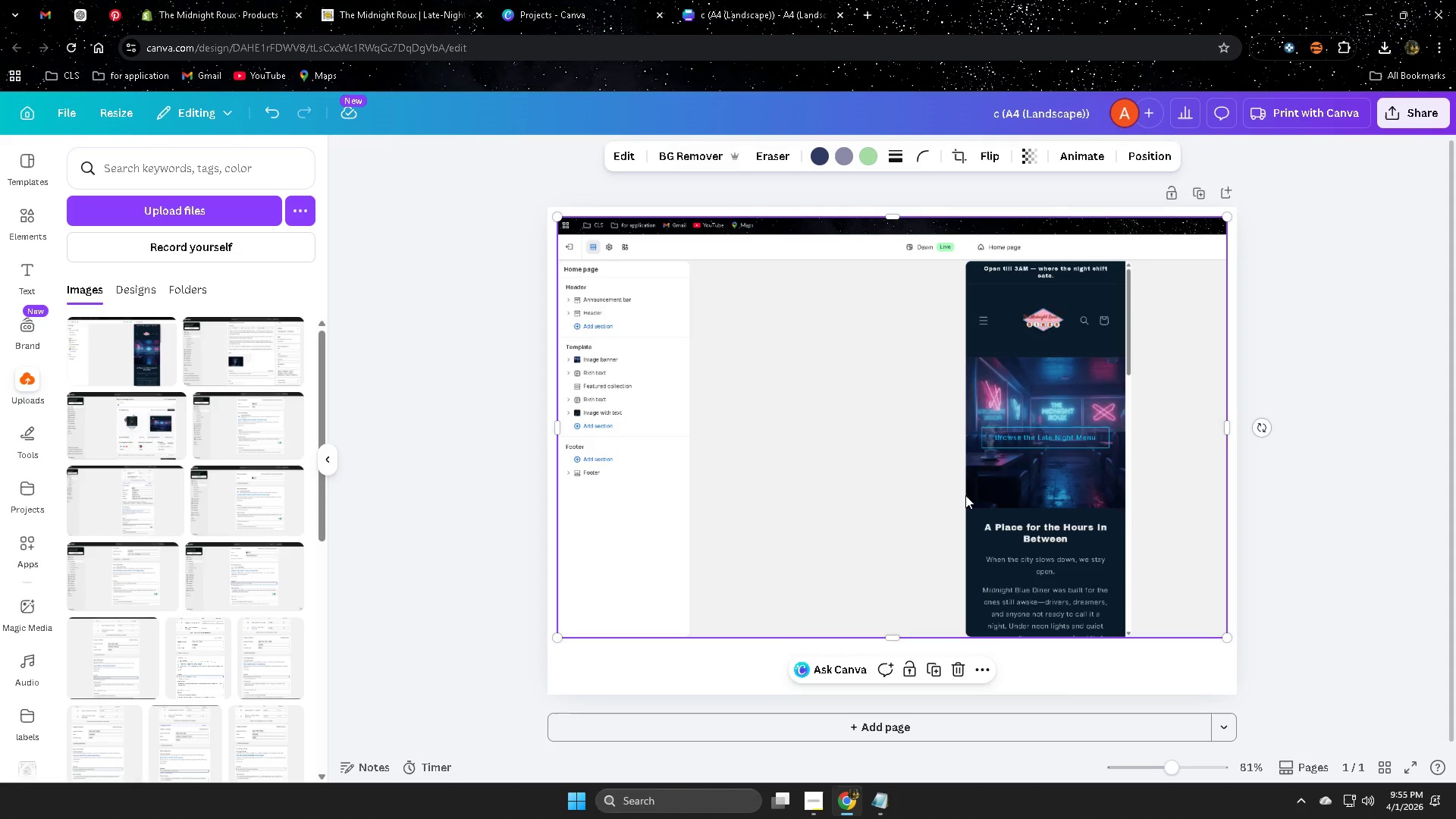 
left_click_drag(start_coordinate=[965, 495], to_coordinate=[964, 524])
 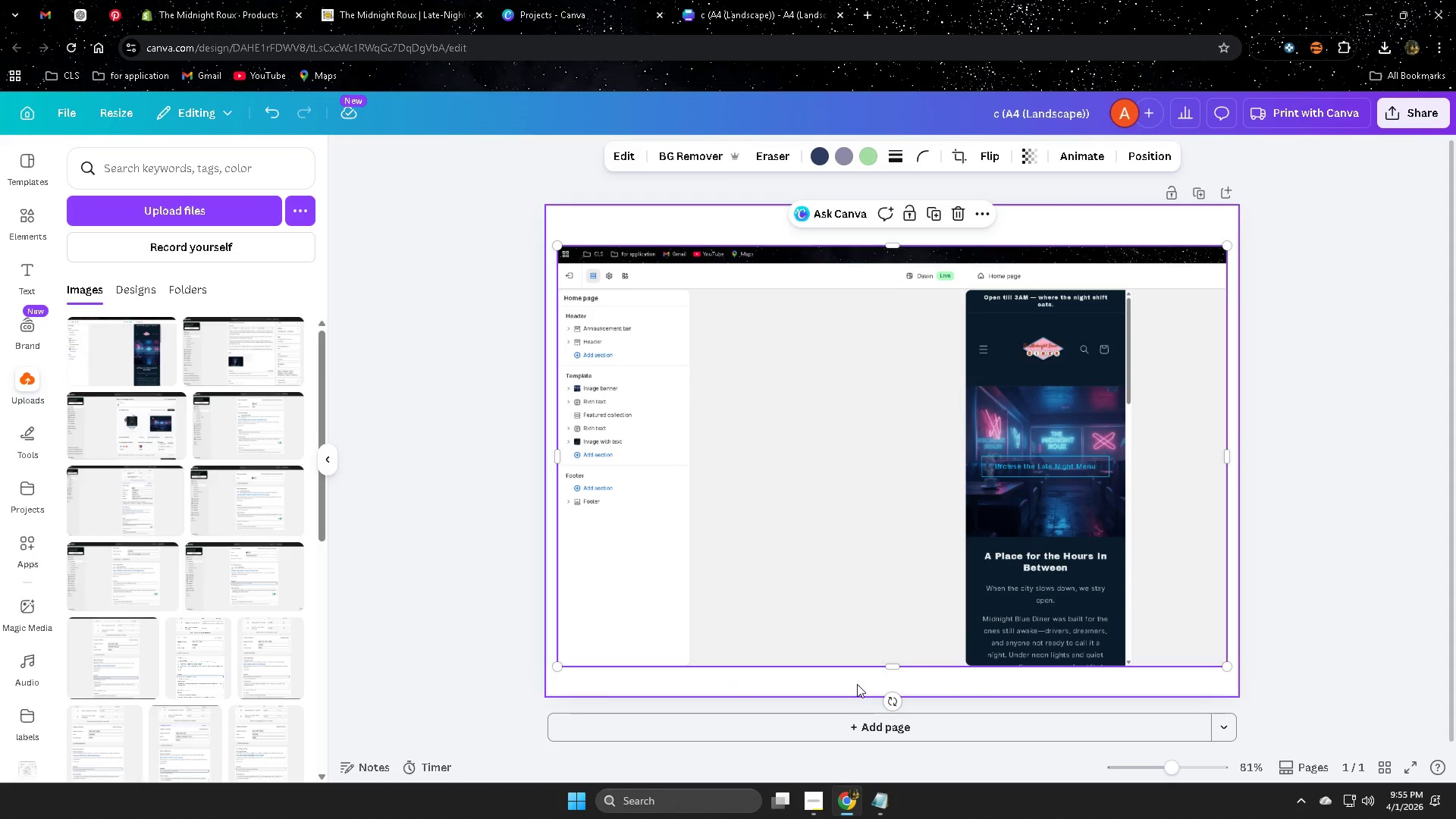 
left_click([899, 734])
 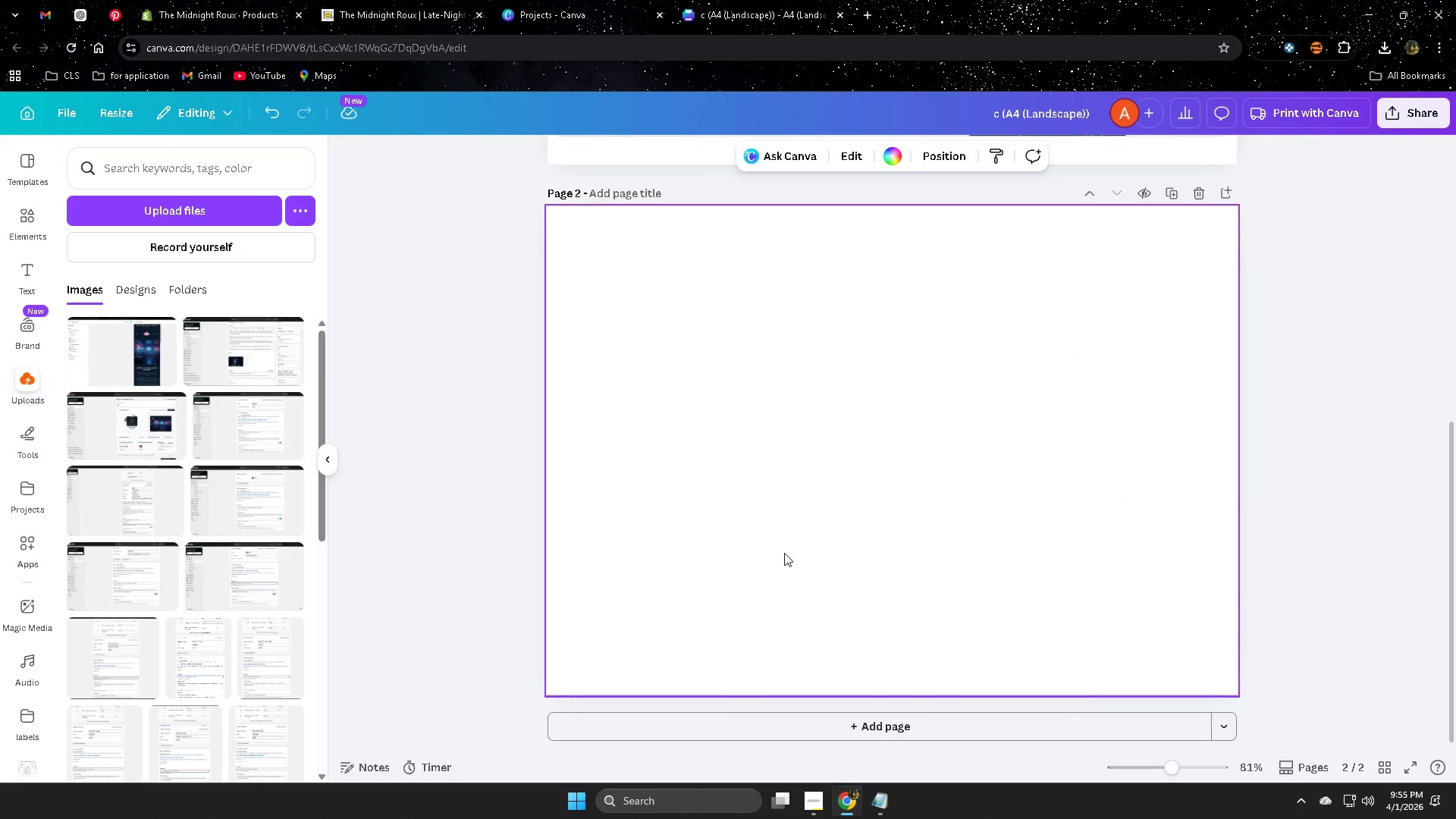 
left_click([234, 342])
 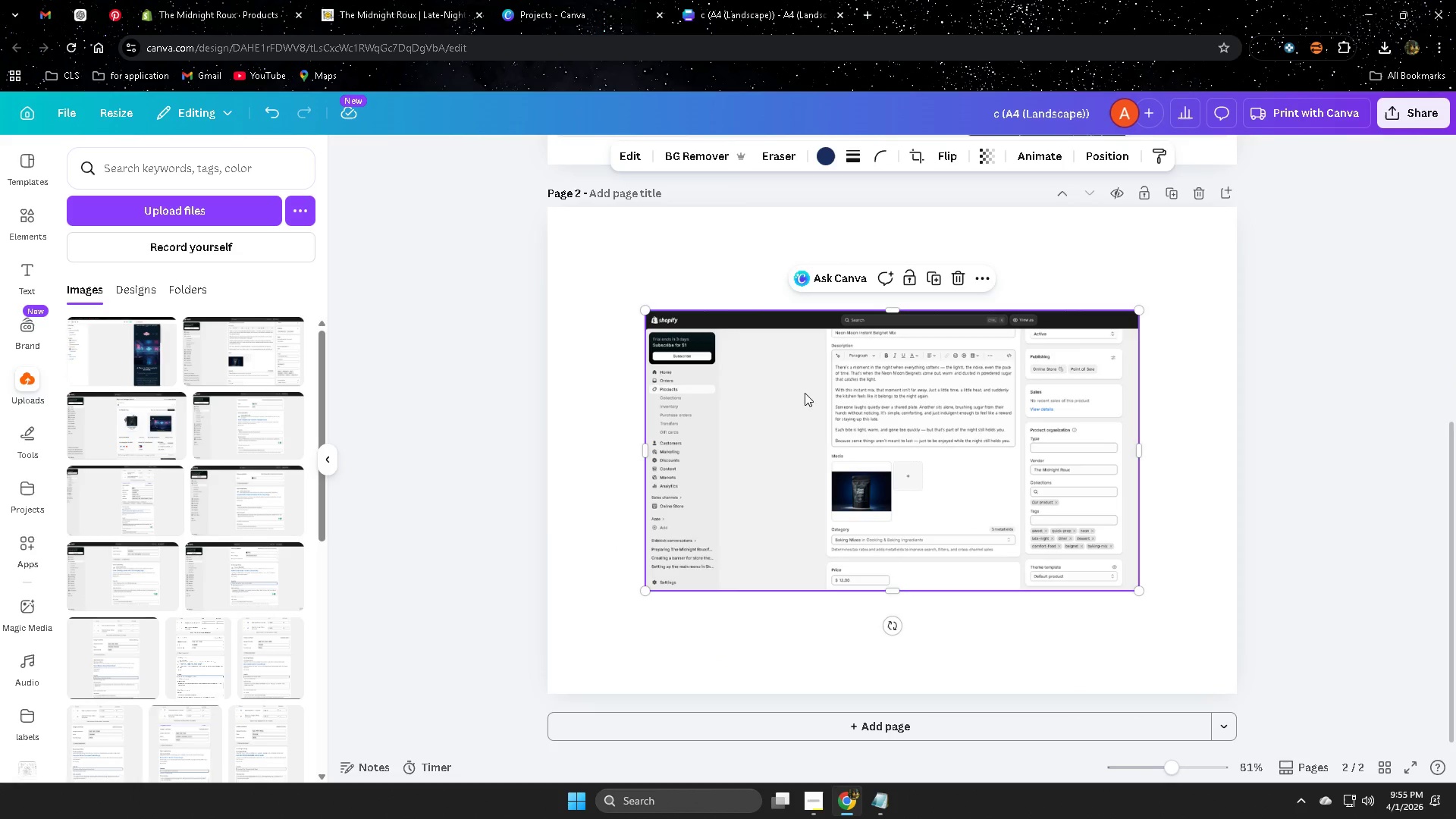 
left_click_drag(start_coordinate=[813, 406], to_coordinate=[729, 320])
 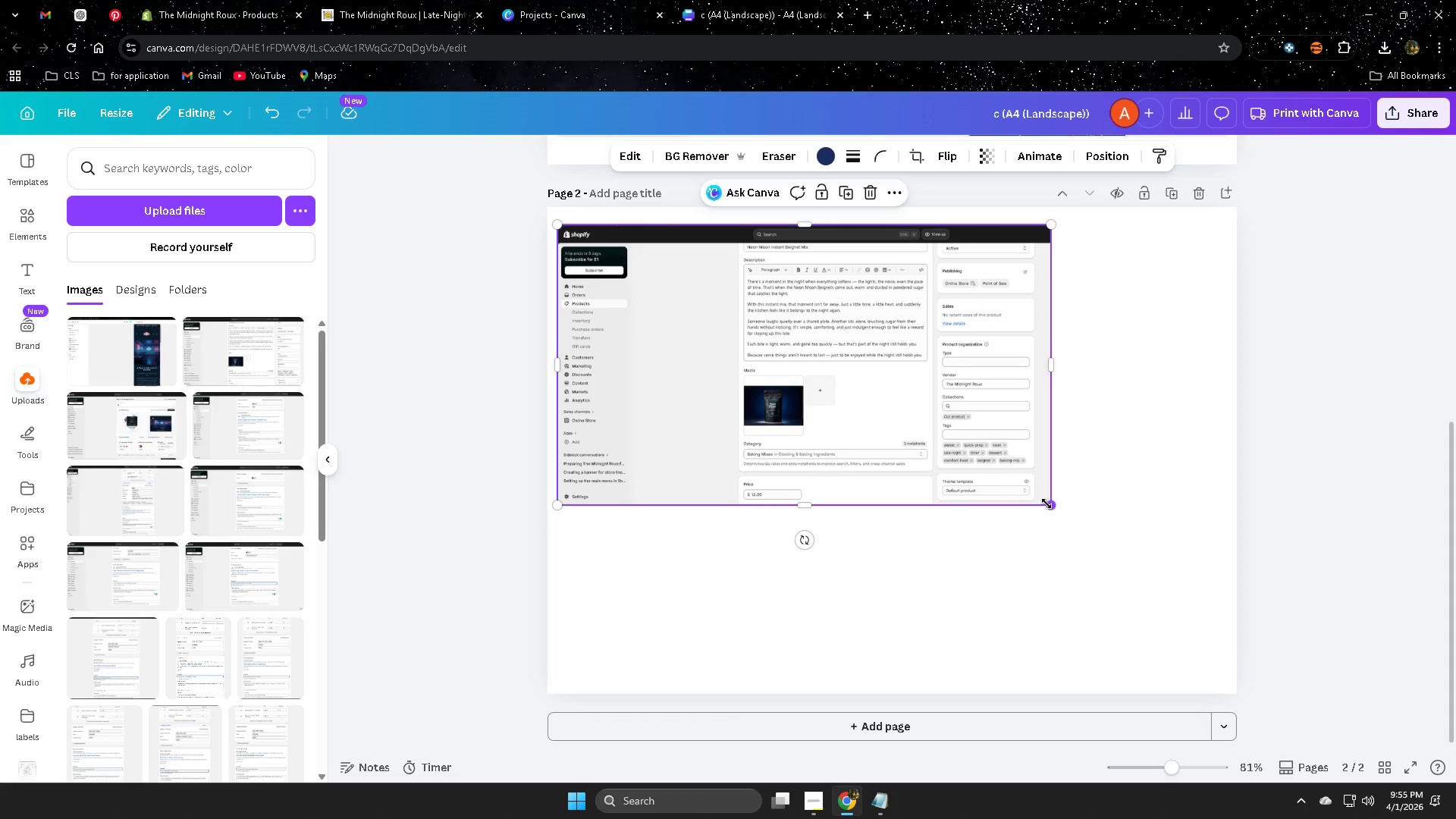 
left_click_drag(start_coordinate=[1053, 506], to_coordinate=[1148, 677])
 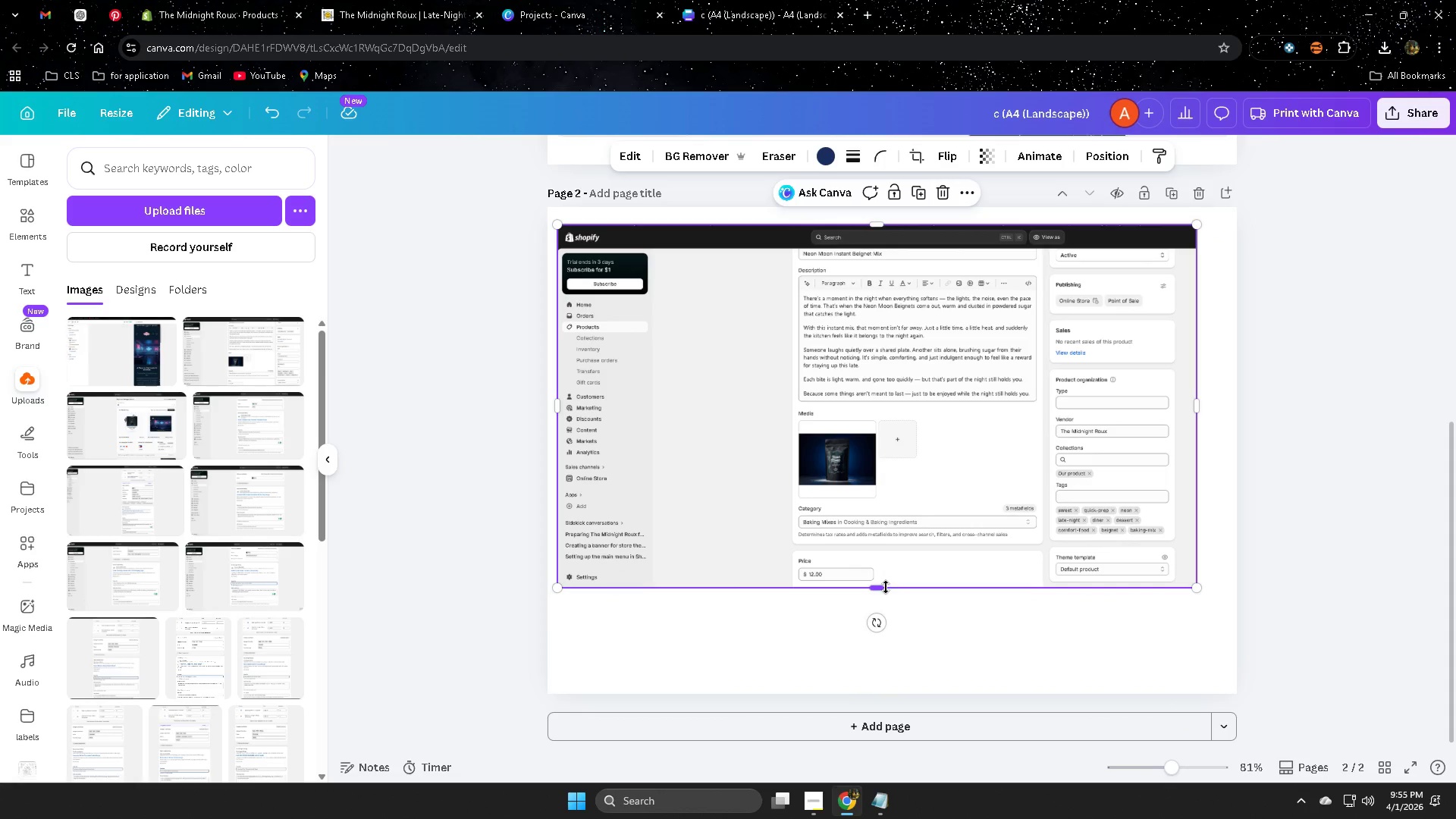 
left_click_drag(start_coordinate=[886, 587], to_coordinate=[885, 582])
 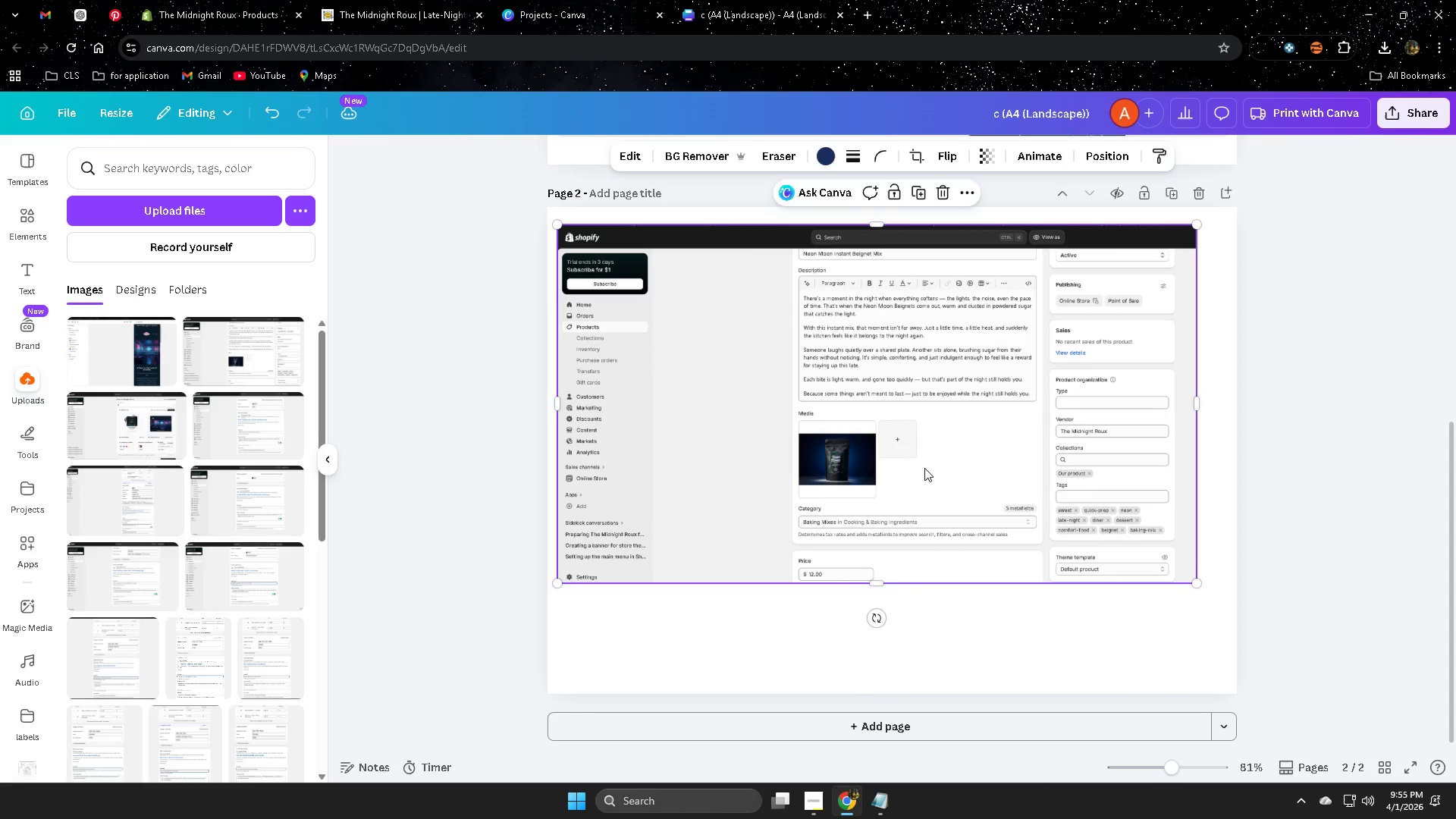 
left_click_drag(start_coordinate=[924, 468], to_coordinate=[929, 509])
 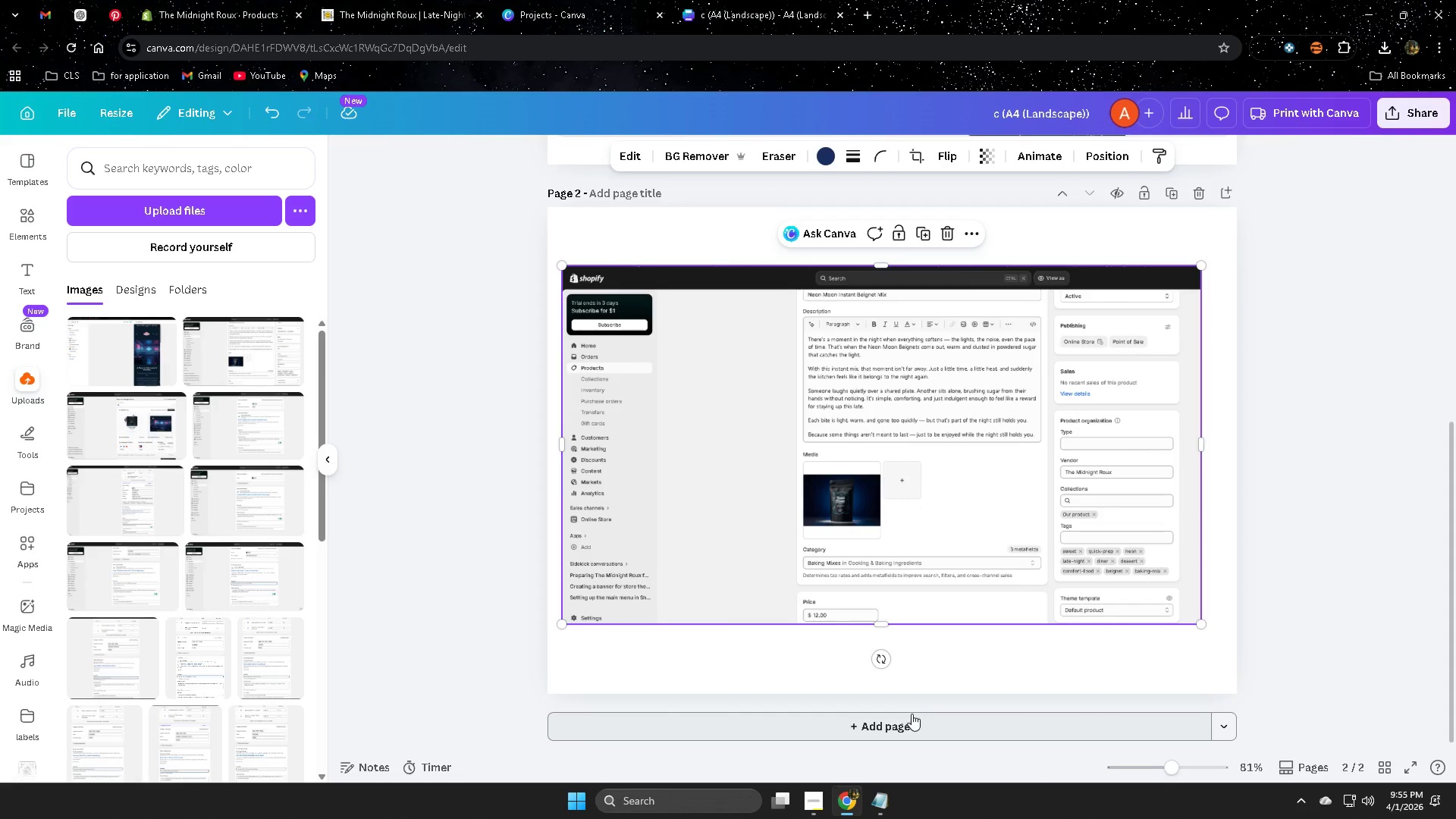 
left_click([944, 726])
 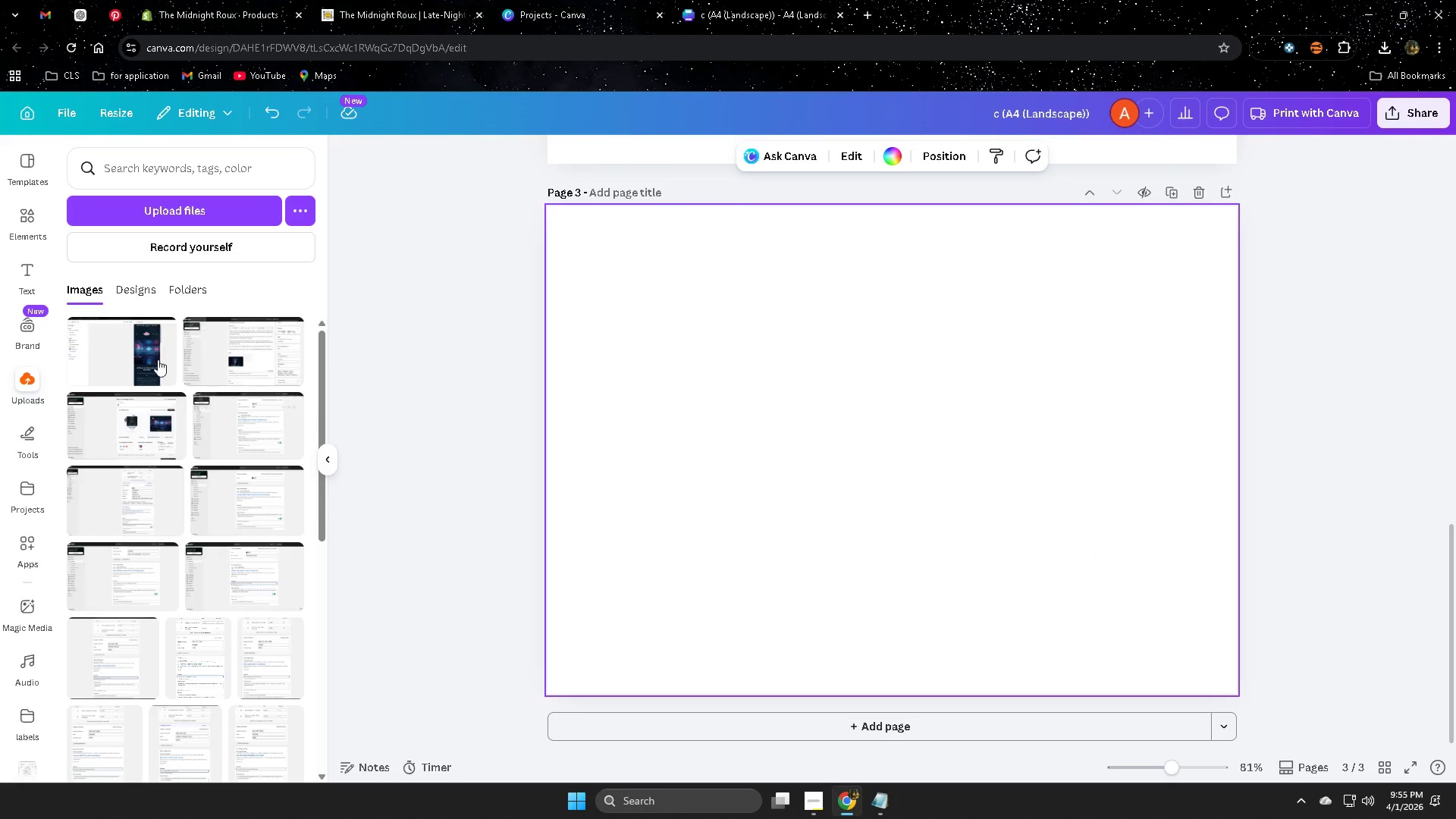 
left_click([142, 423])
 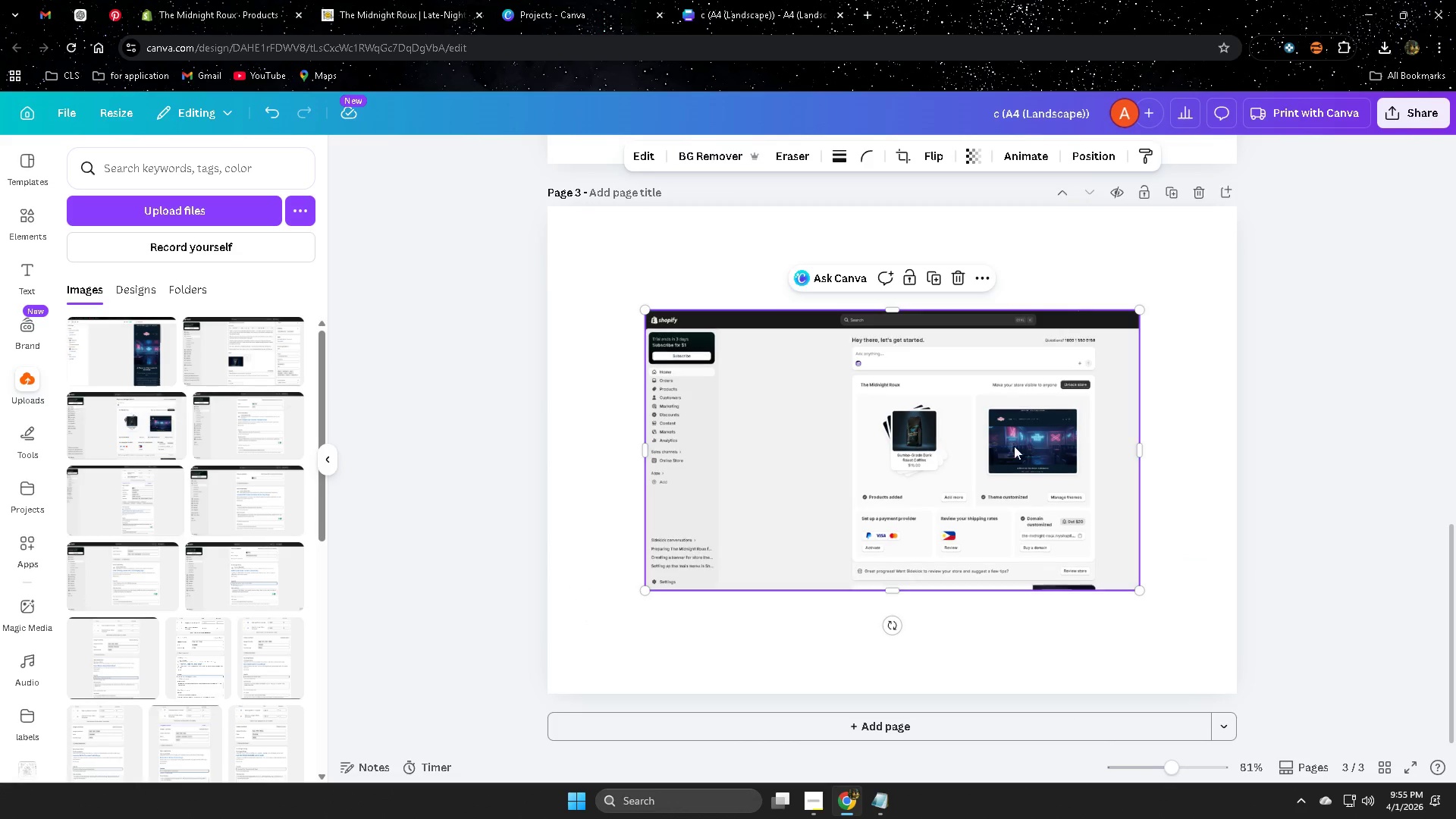 
left_click_drag(start_coordinate=[1013, 446], to_coordinate=[924, 356])
 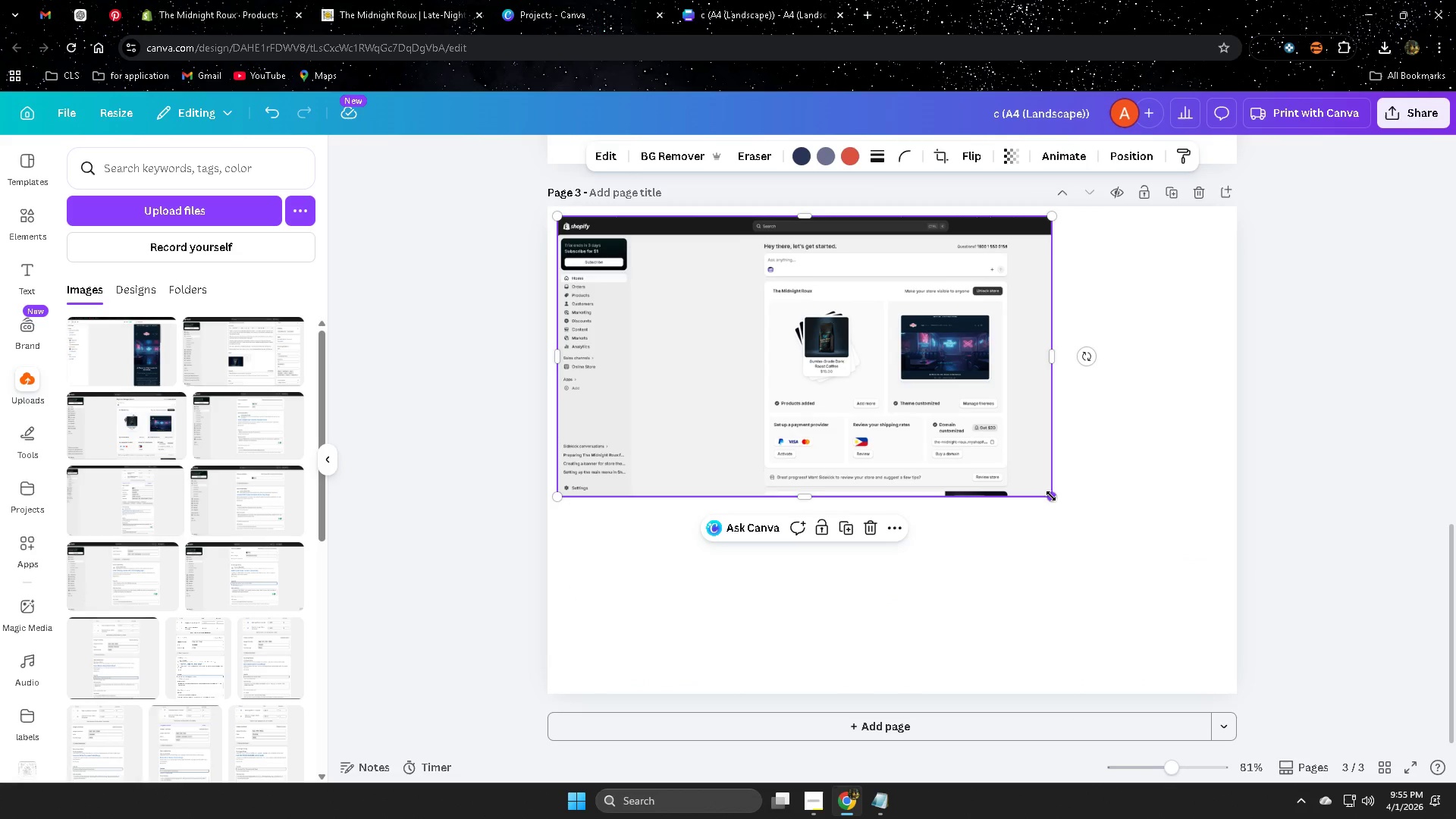 
left_click_drag(start_coordinate=[1051, 496], to_coordinate=[1177, 680])
 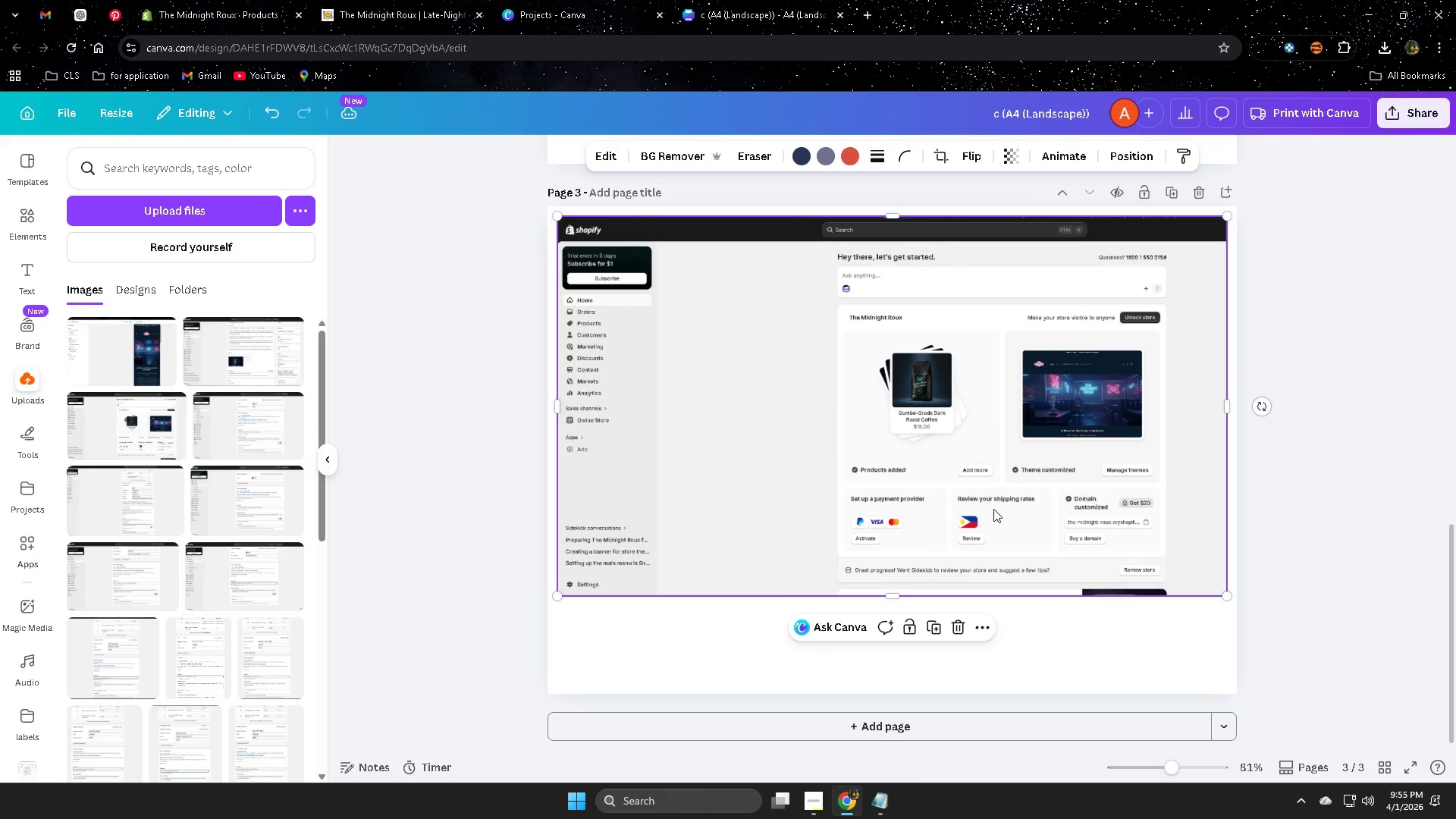 
left_click_drag(start_coordinate=[993, 509], to_coordinate=[999, 540])
 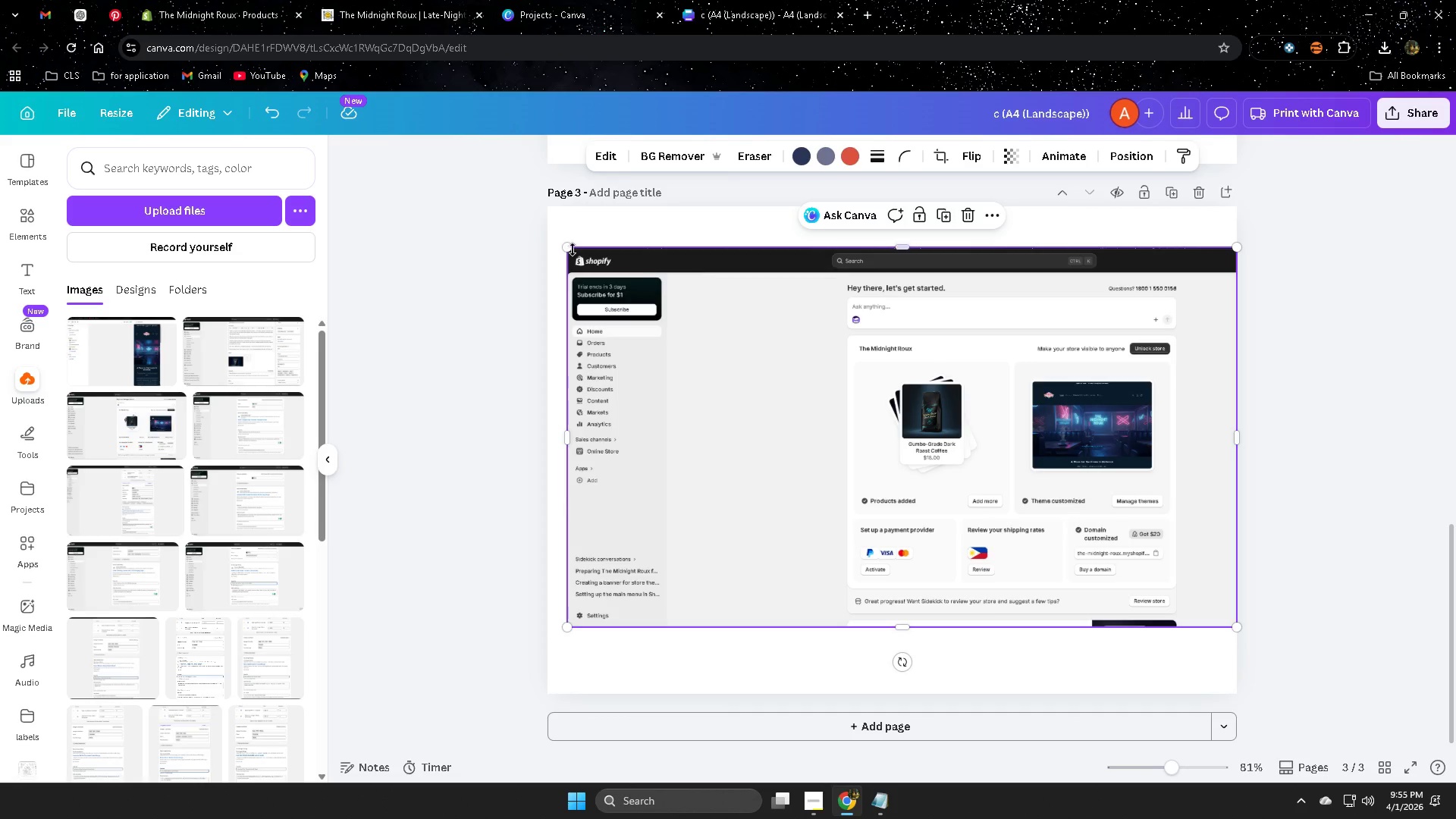 
left_click_drag(start_coordinate=[562, 246], to_coordinate=[560, 237])
 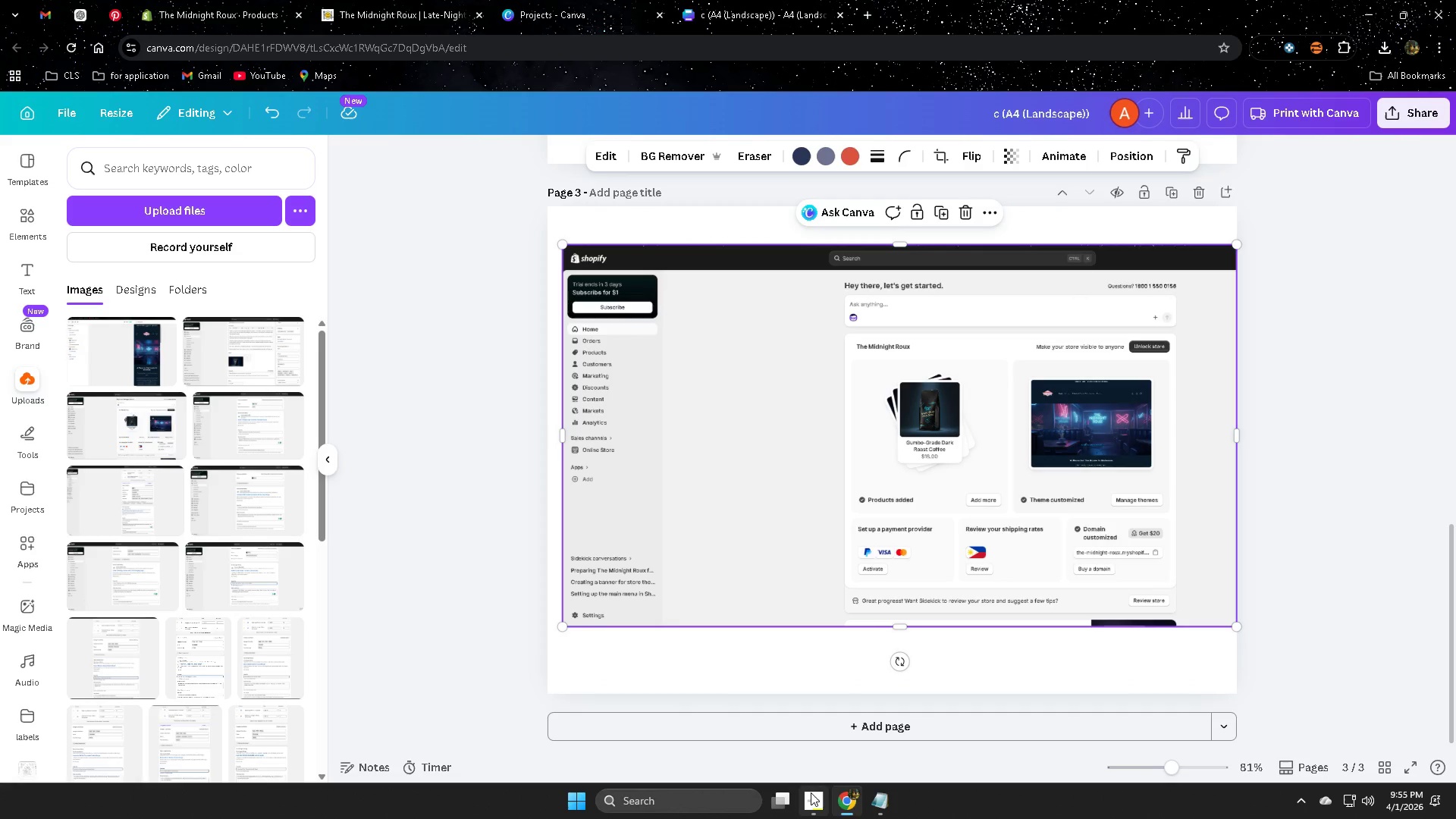 
left_click([828, 803])